 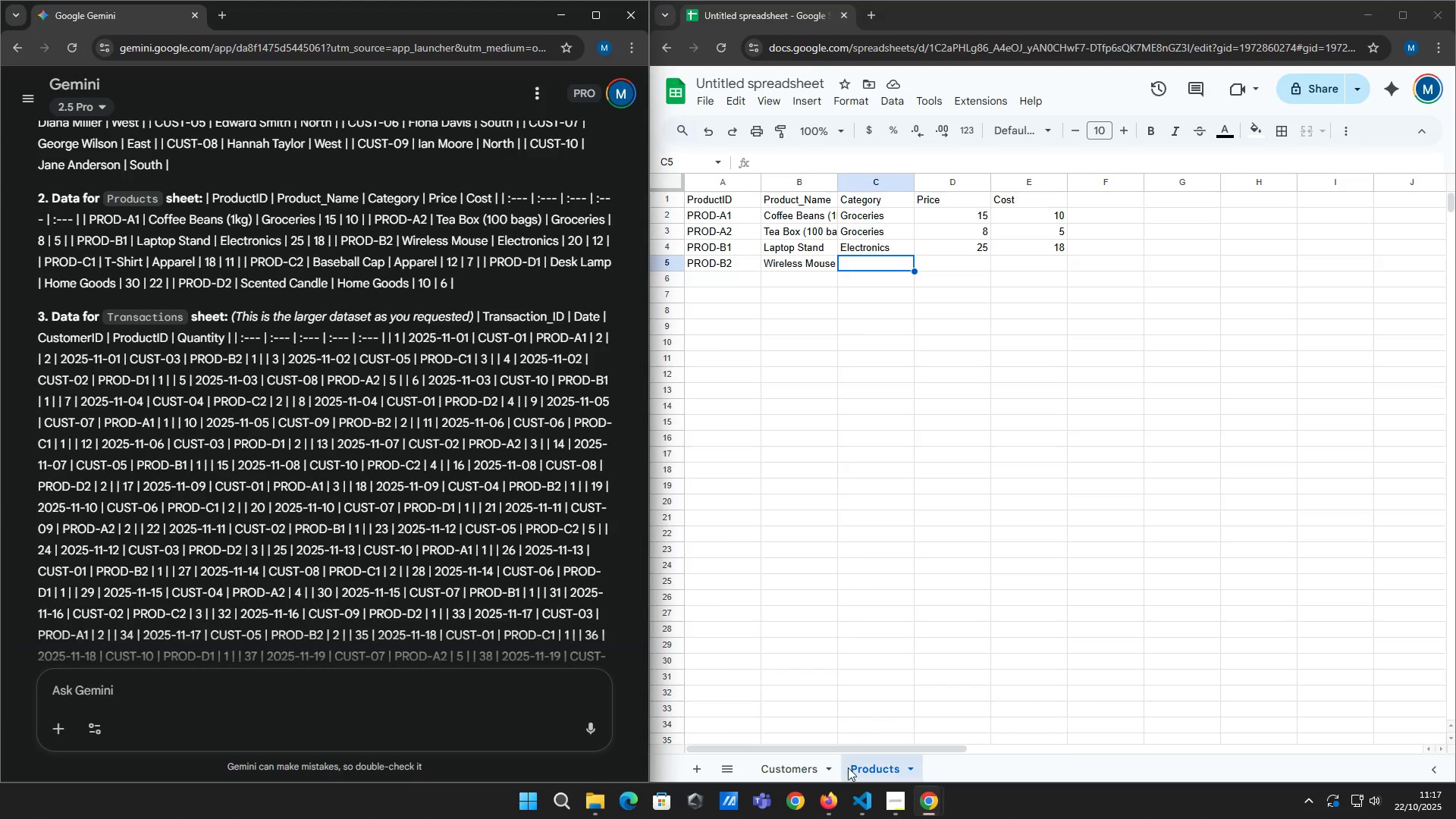 
left_click([827, 799])
 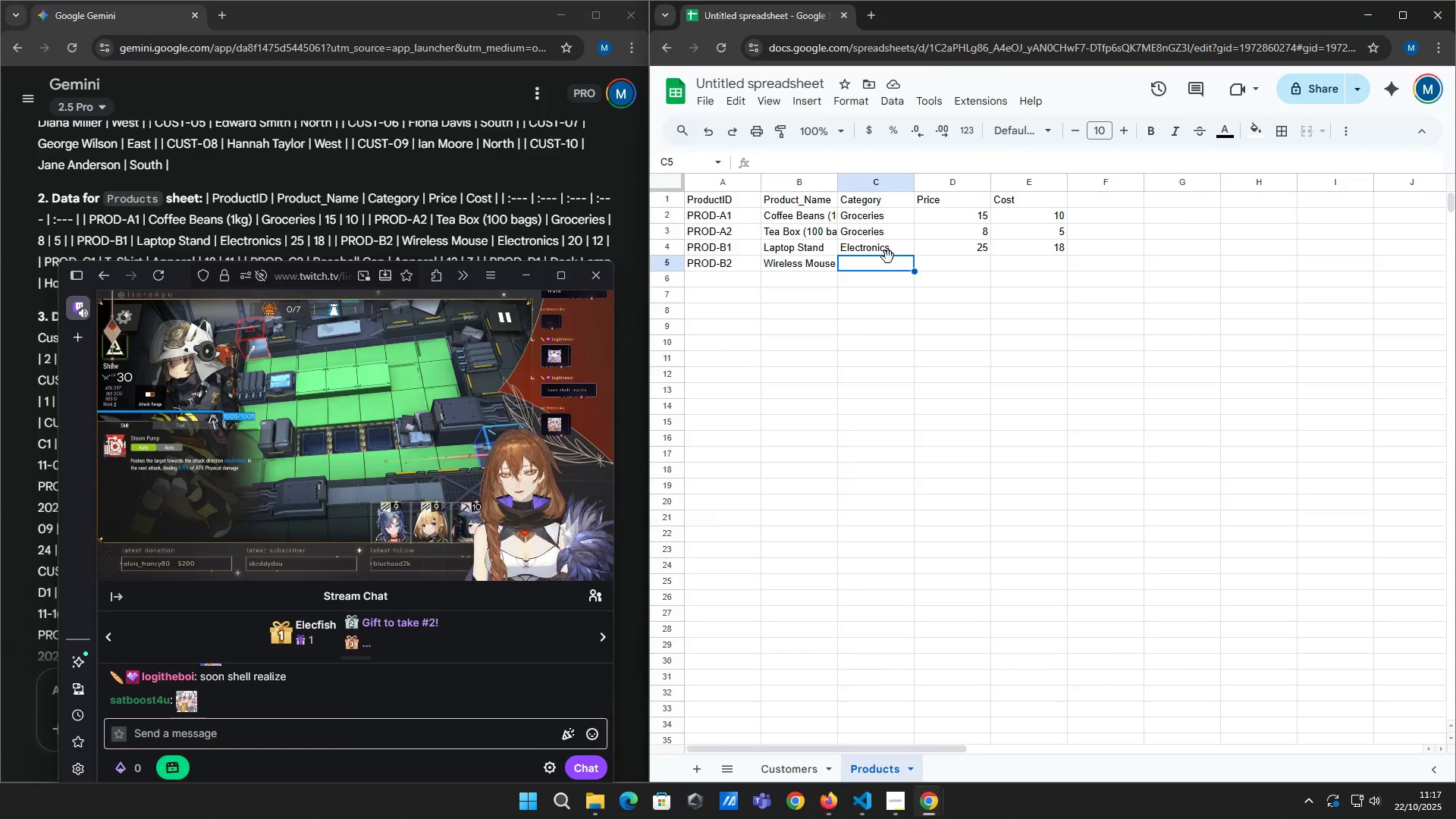 
left_click([883, 265])
 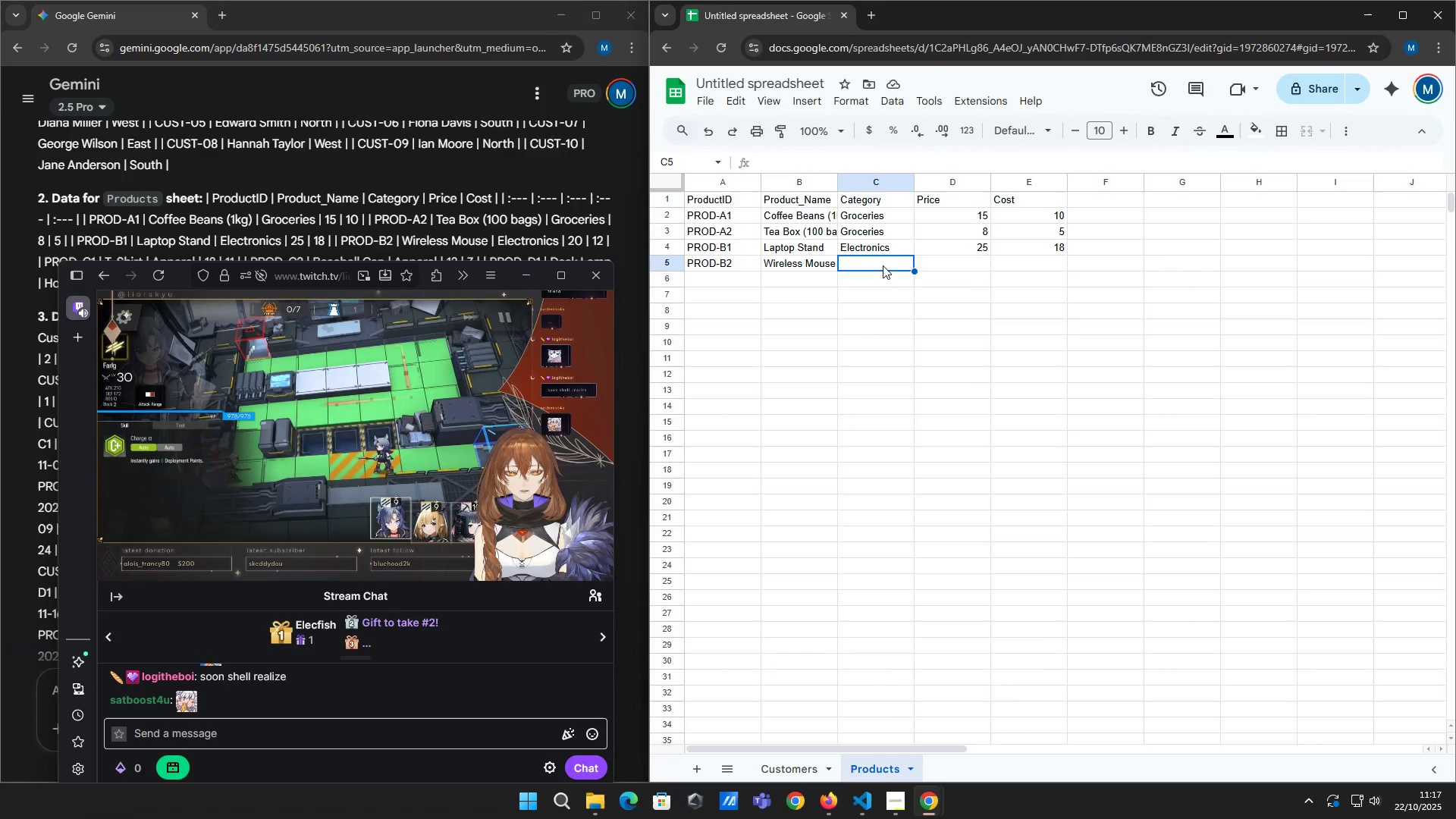 
wait(6.28)
 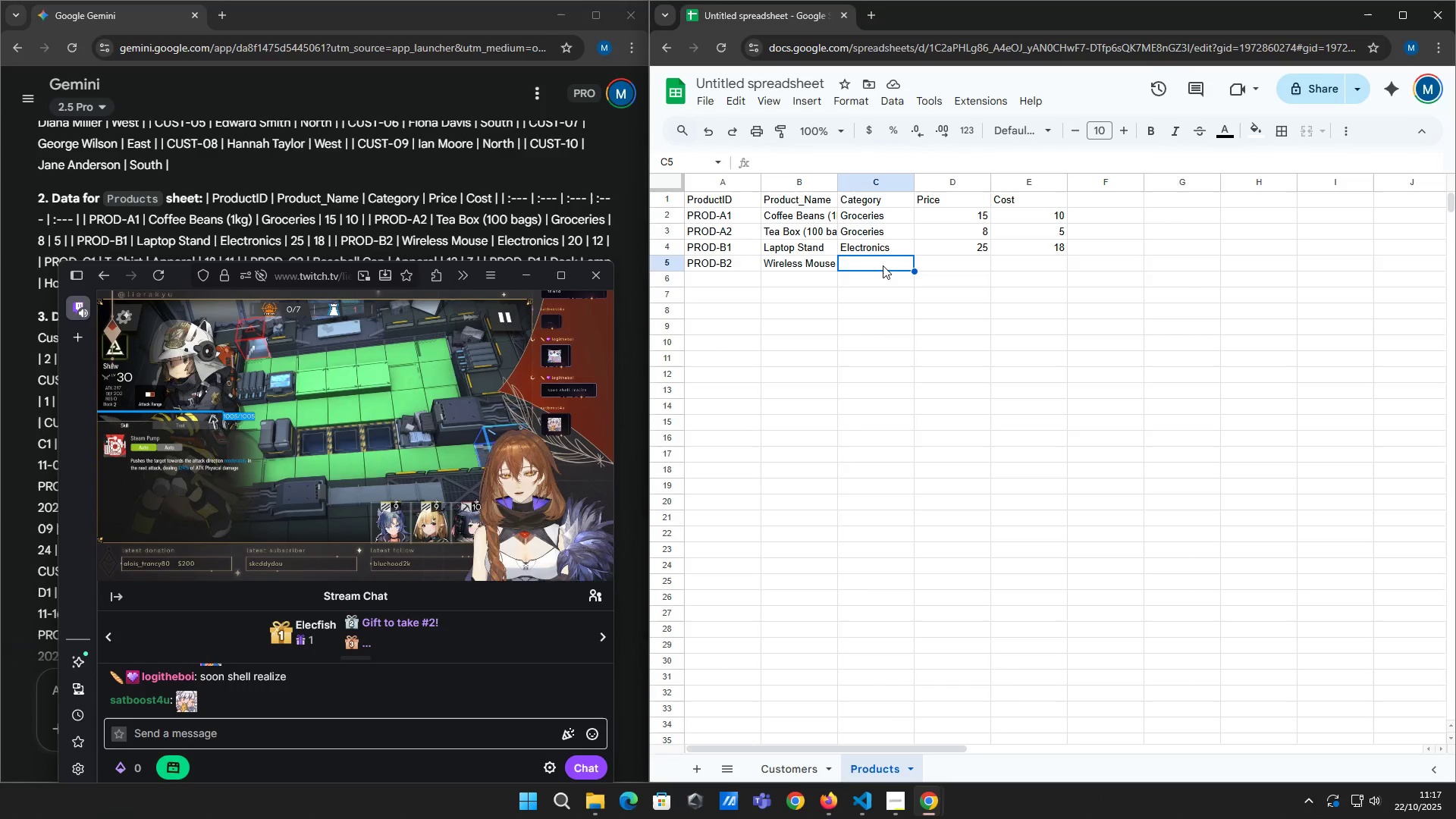 
key(W)
 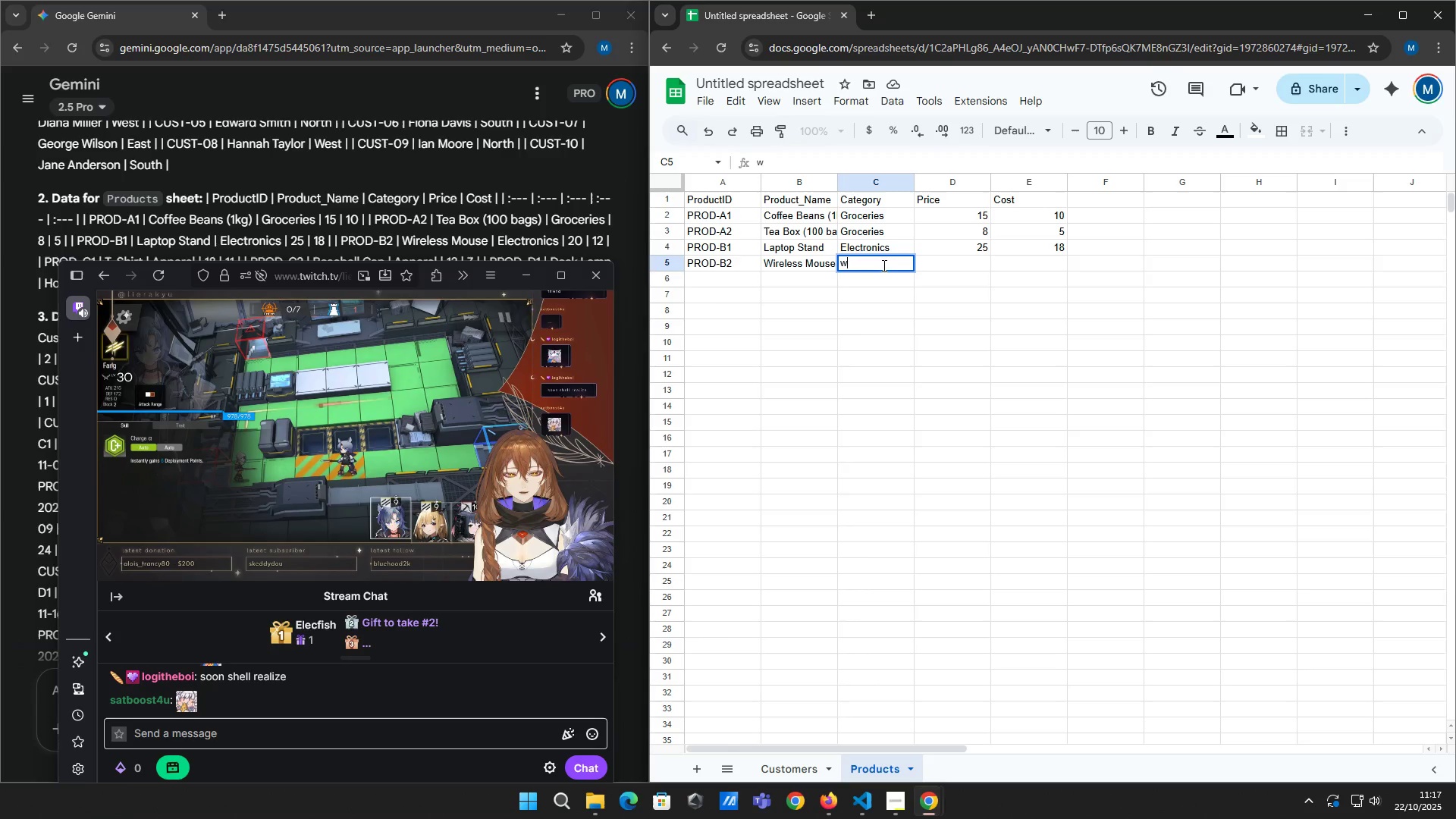 
key(Backspace)
 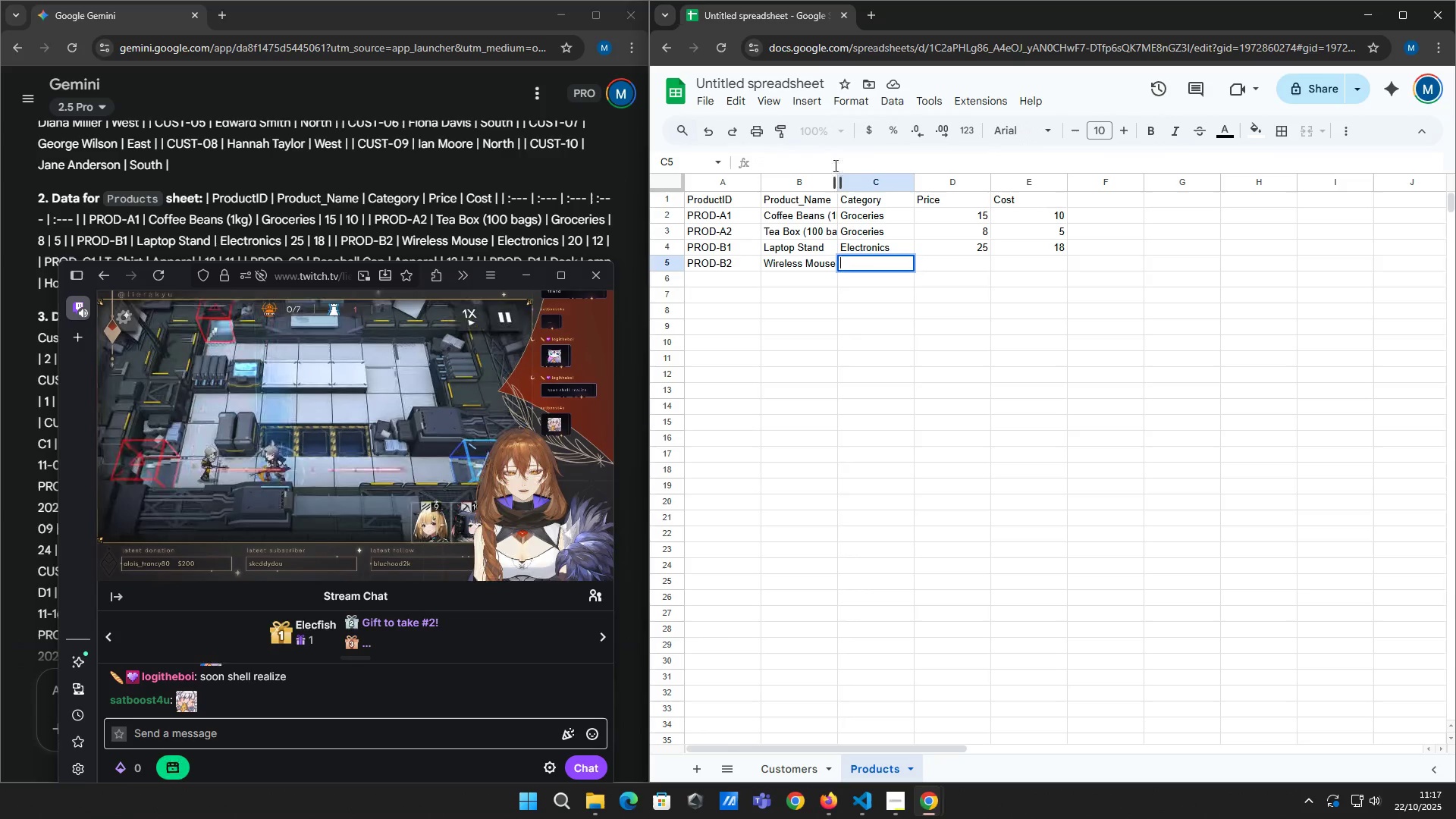 
left_click([834, 165])
 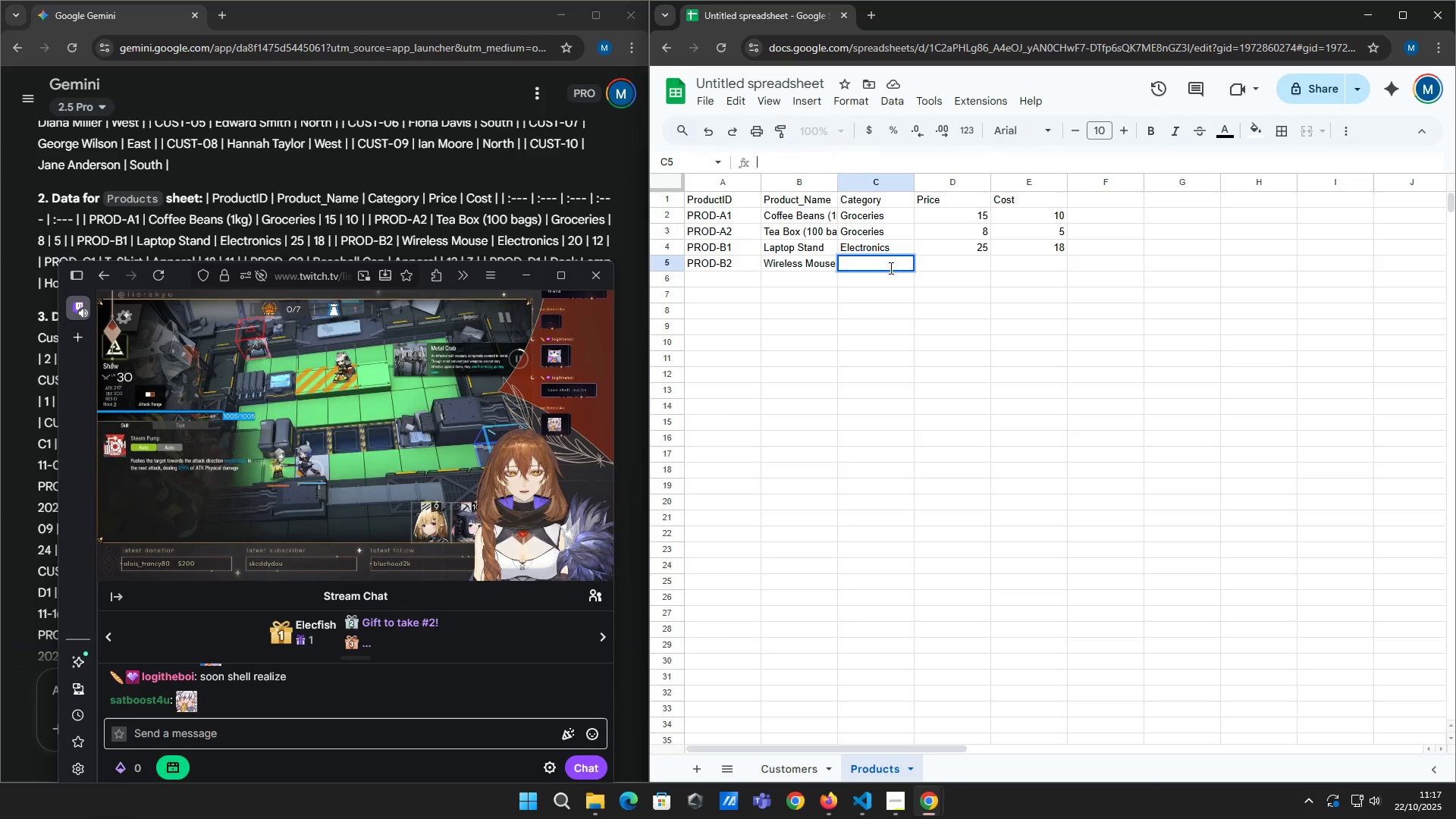 
left_click([897, 254])
 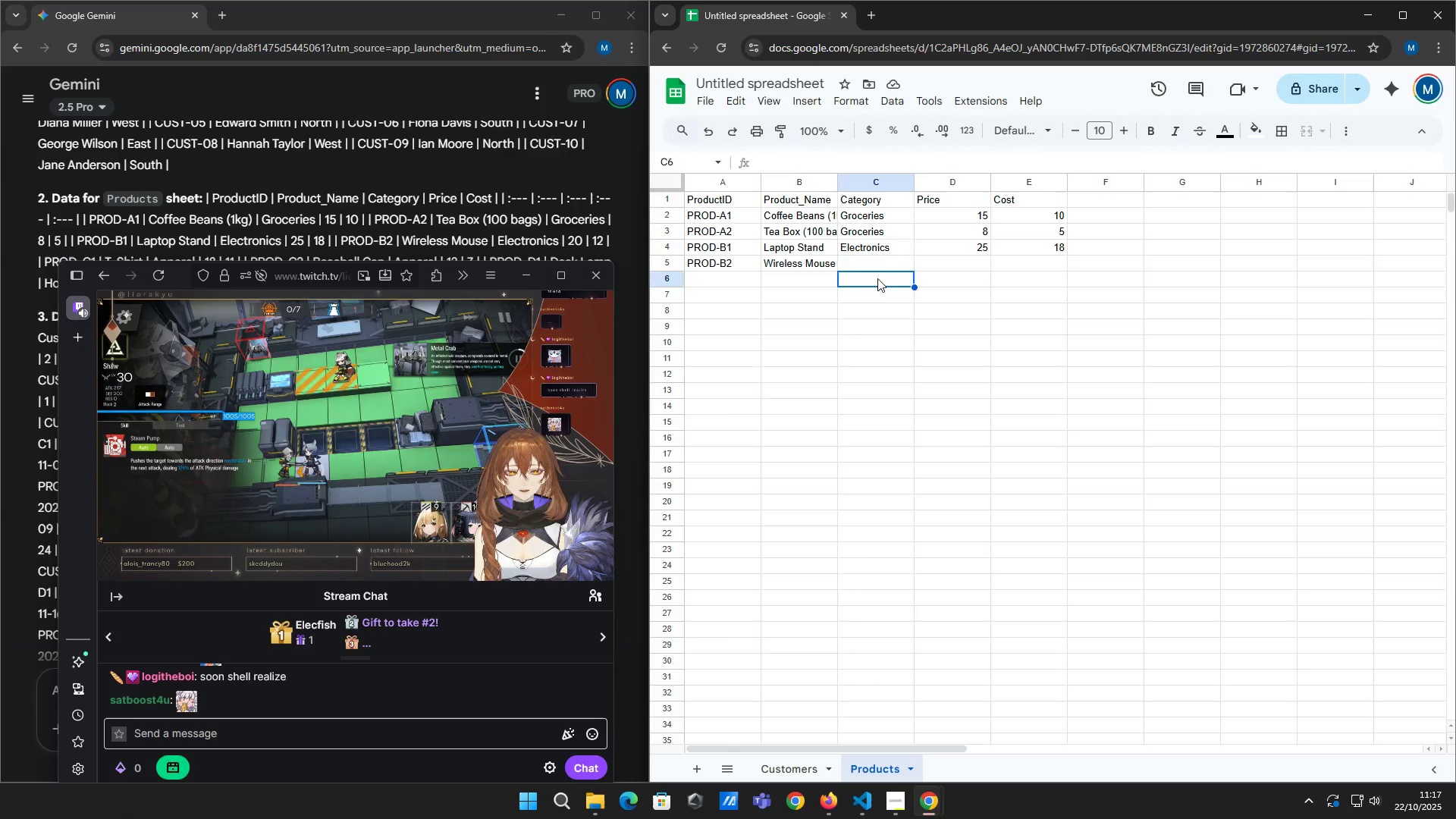 
double_click([883, 262])
 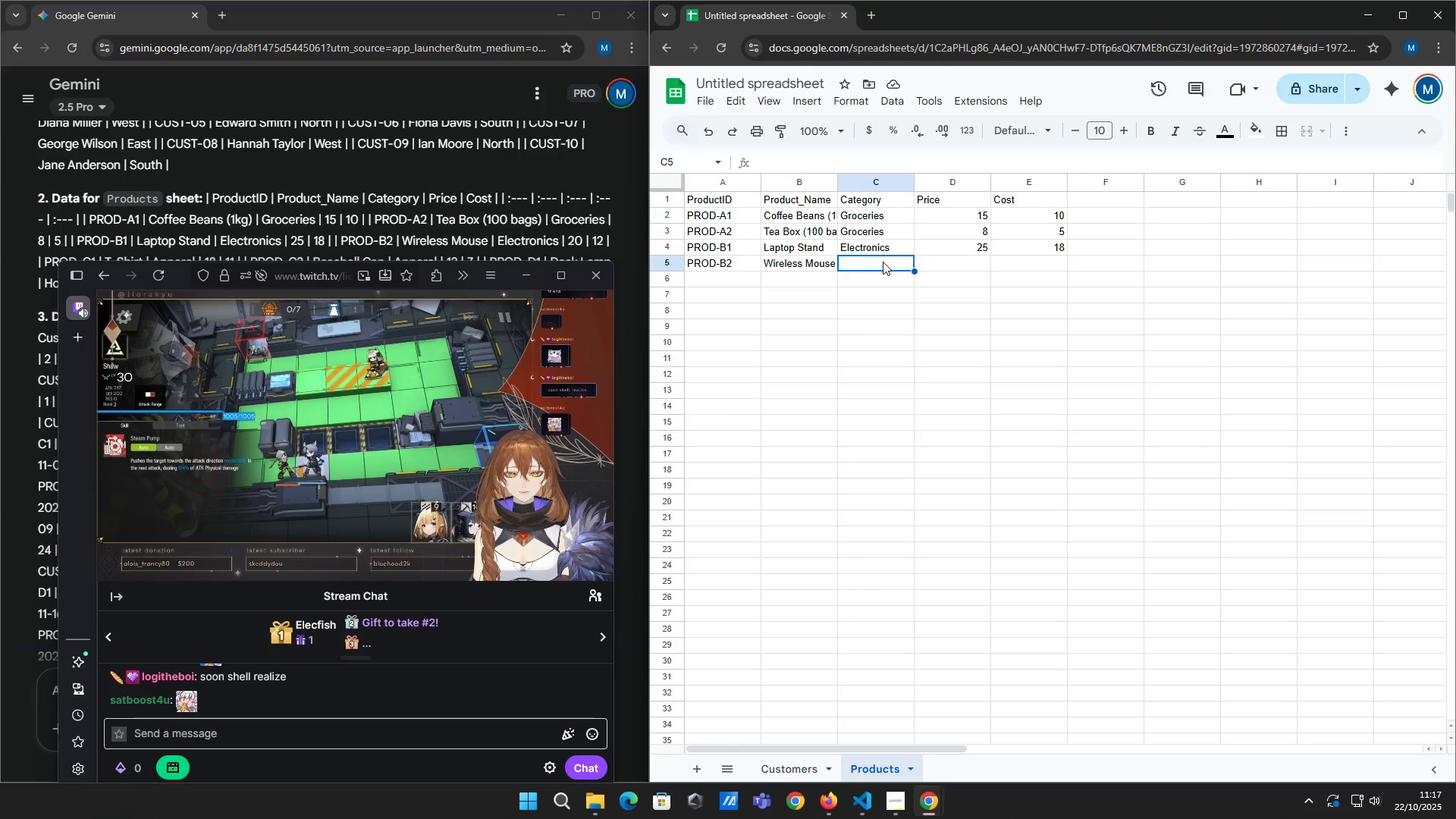 
left_click([883, 262])
 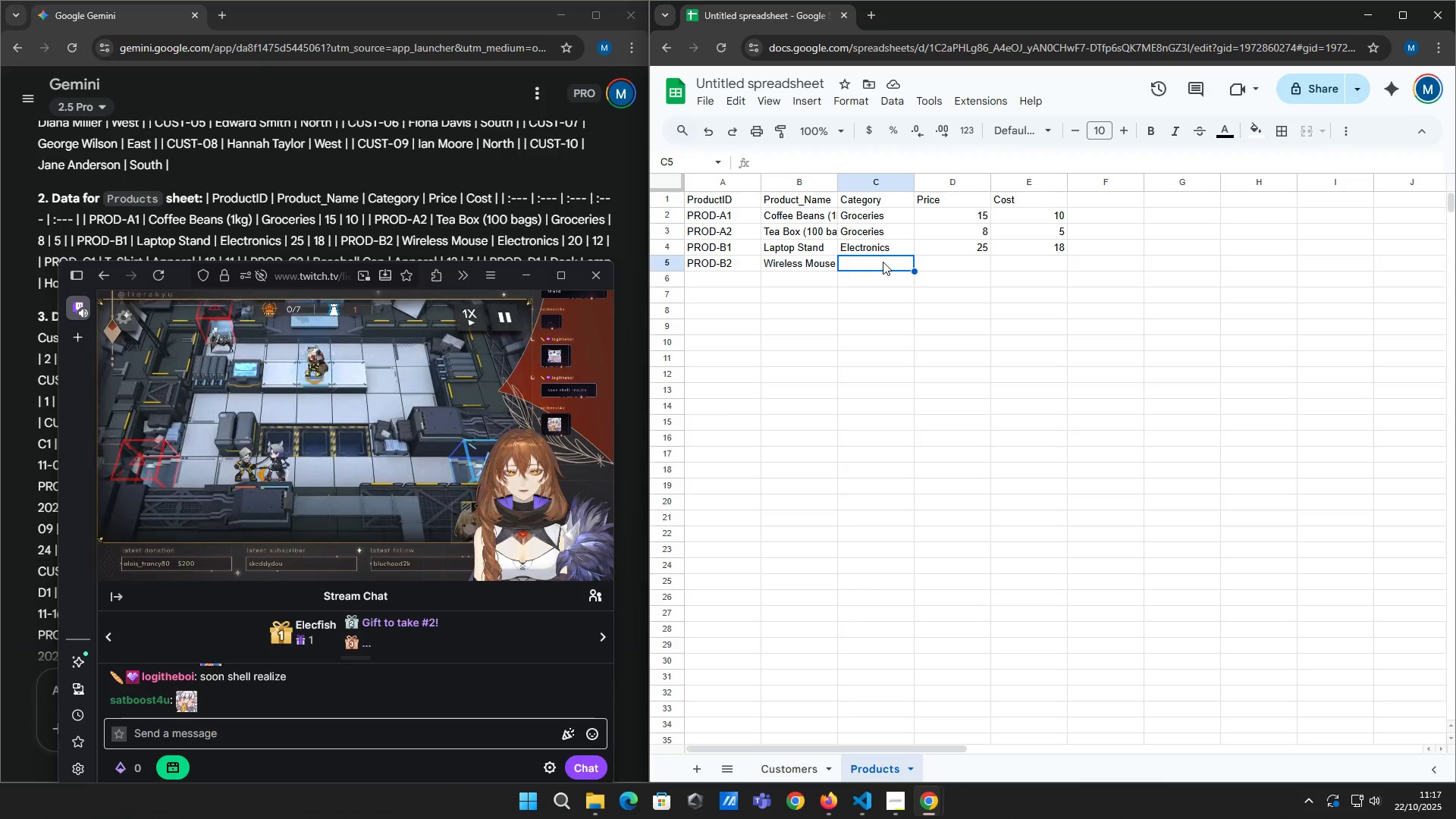 
left_click([883, 262])
 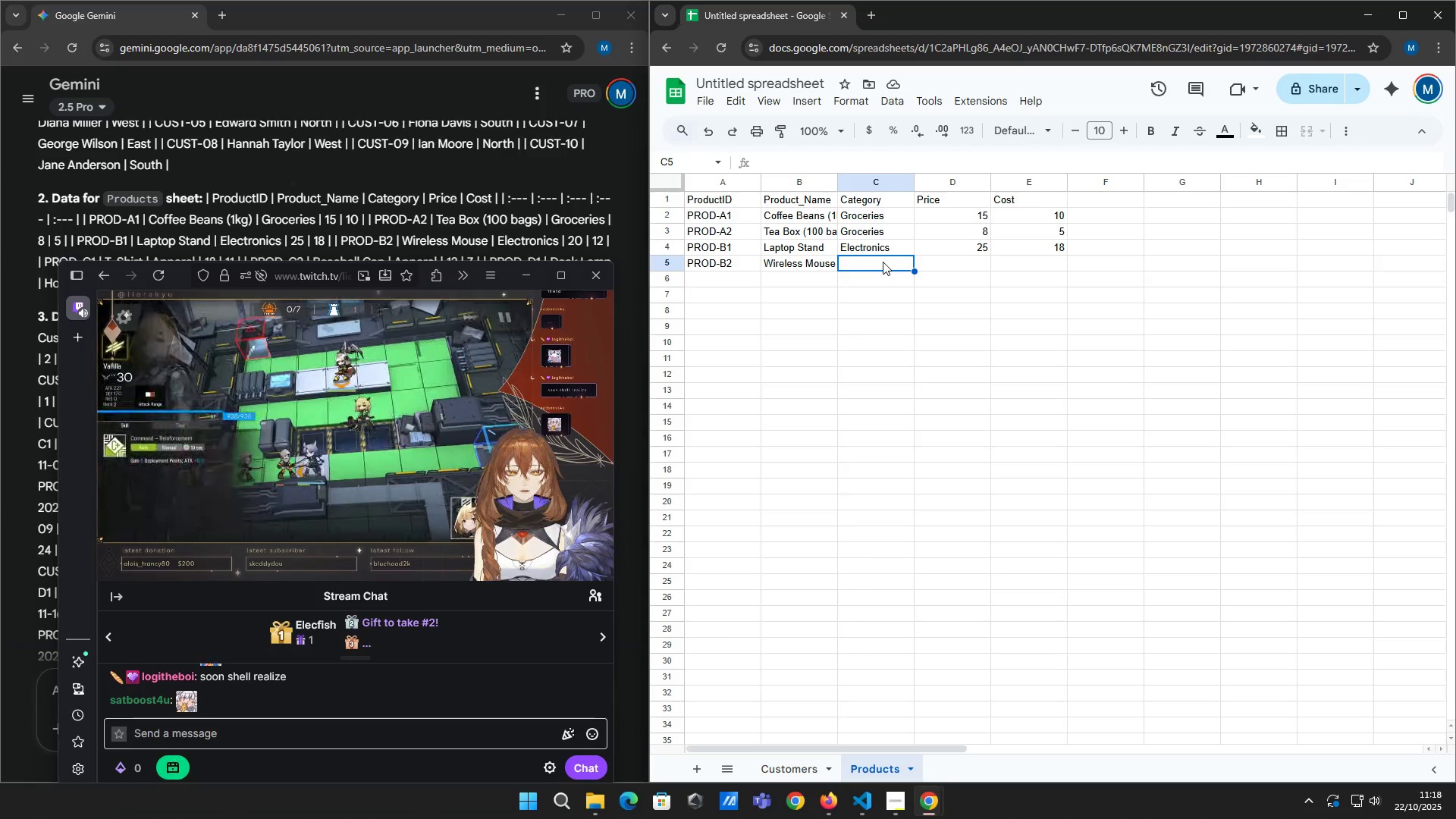 
wait(6.25)
 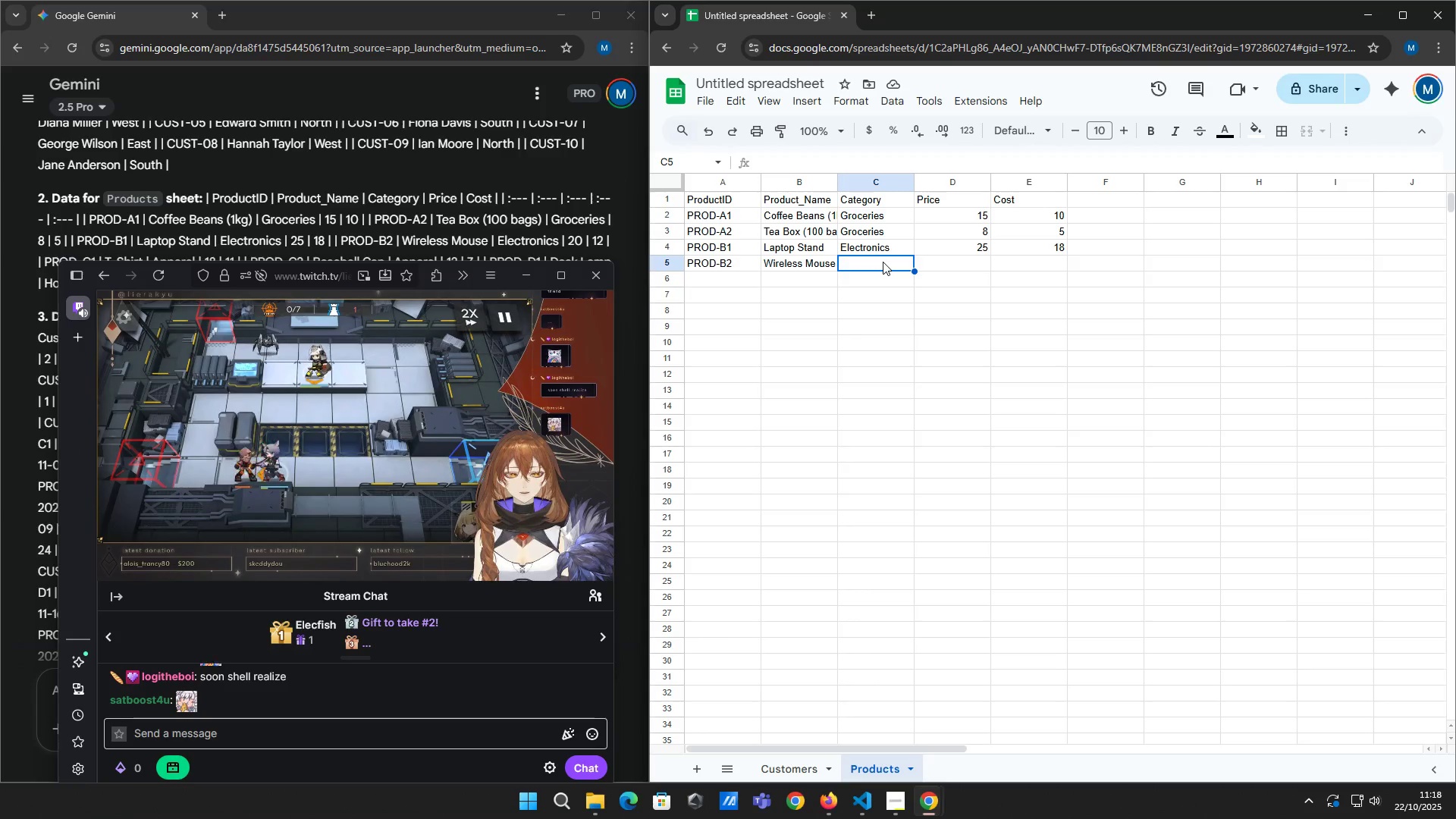 
key(Shift+A)
 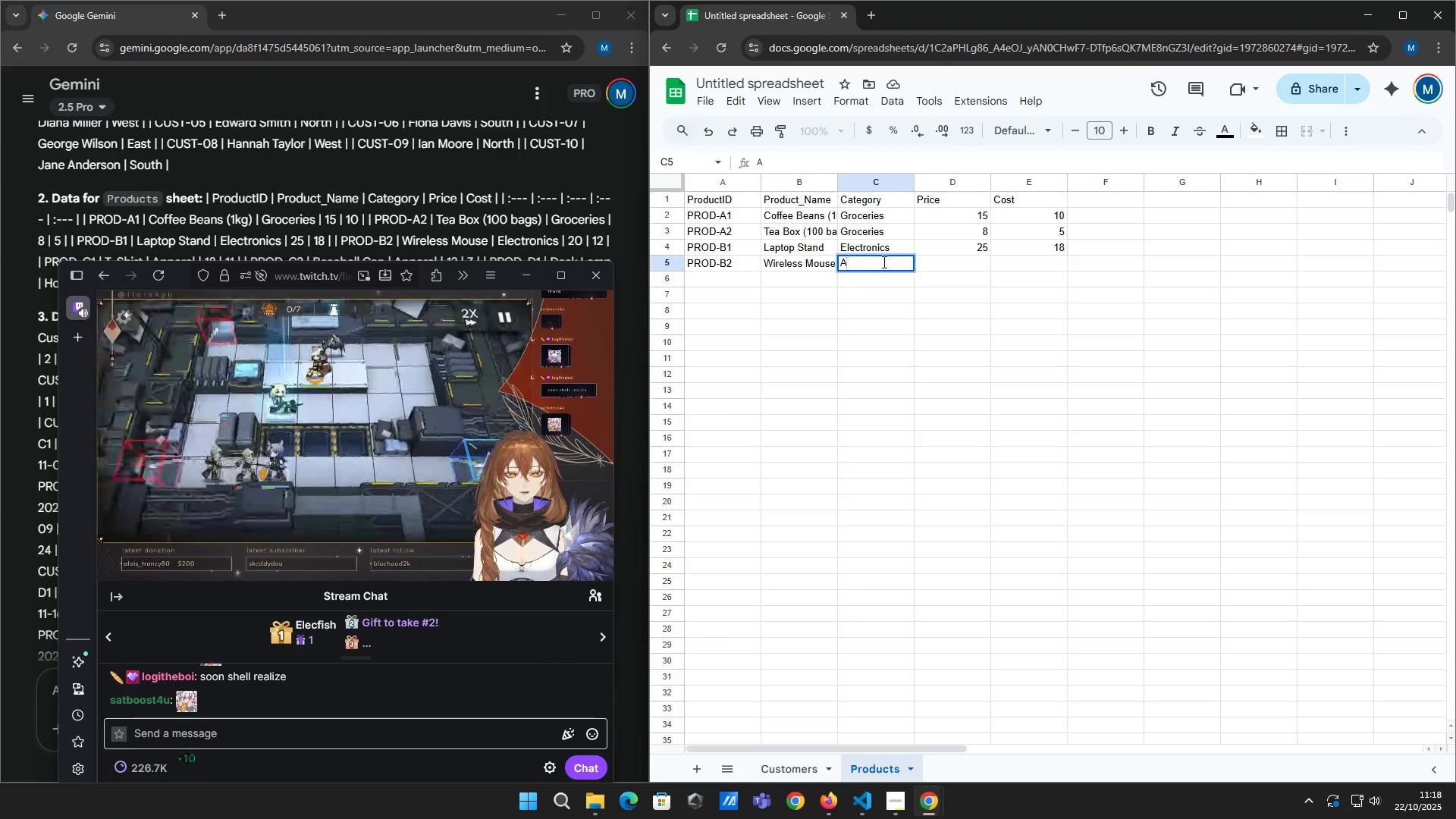 
key(Backspace)
 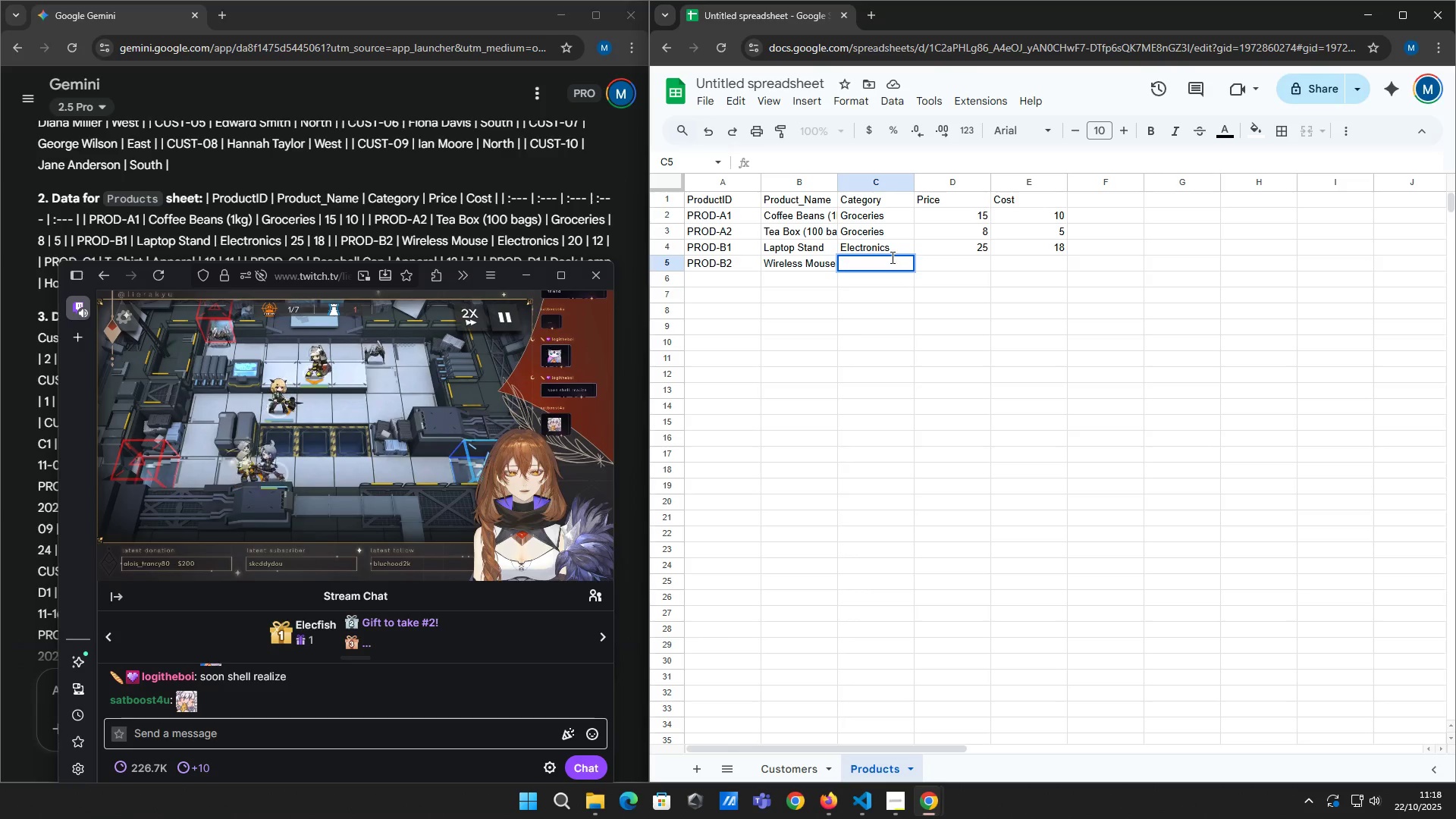 
left_click([871, 265])
 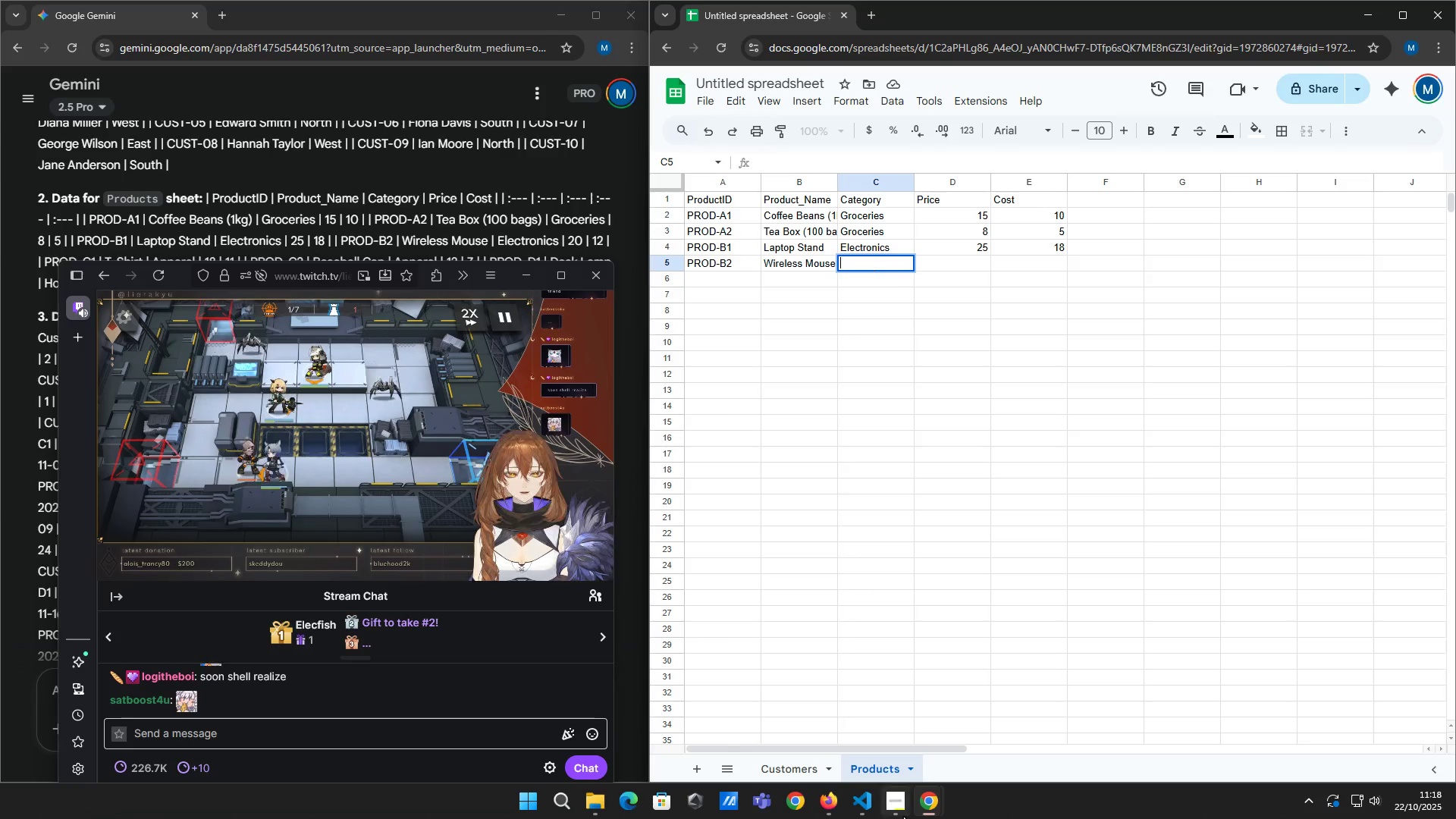 
left_click([903, 816])